 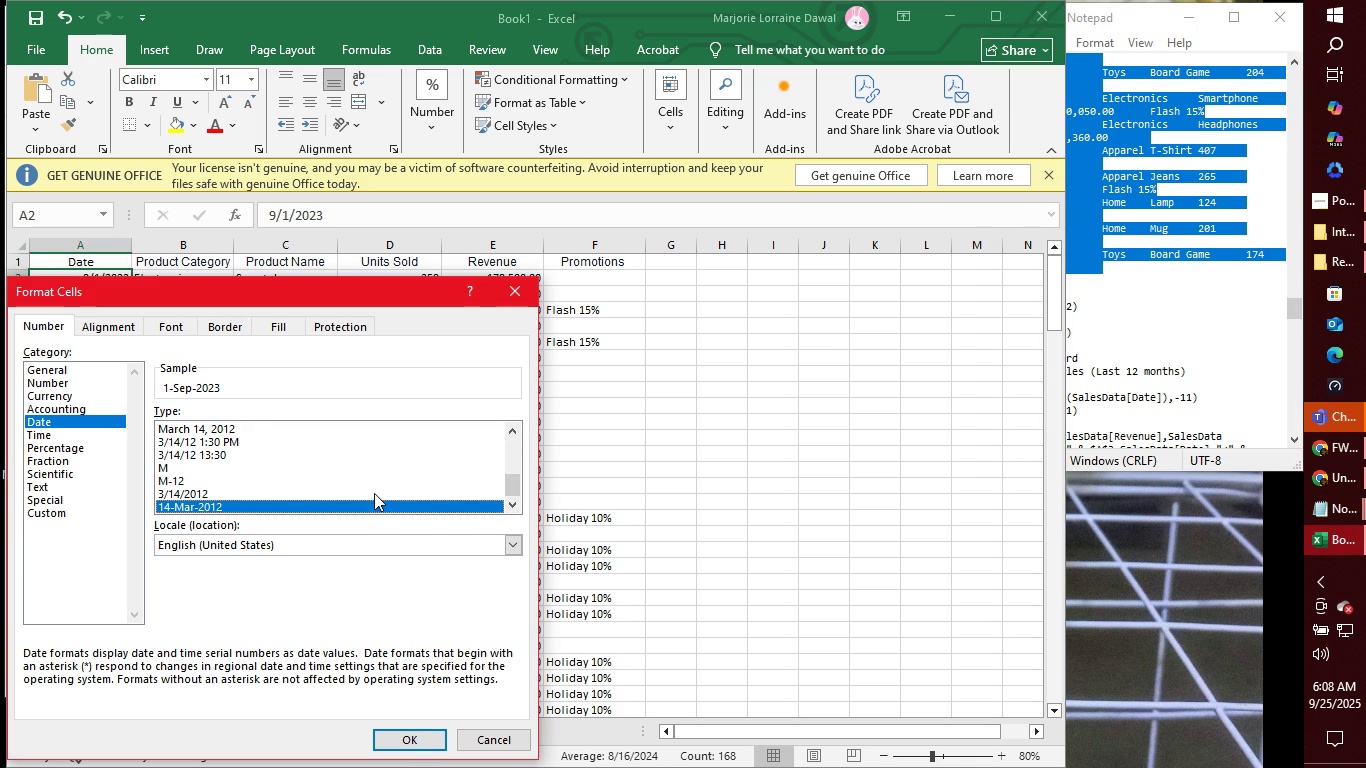 
left_click([407, 740])
 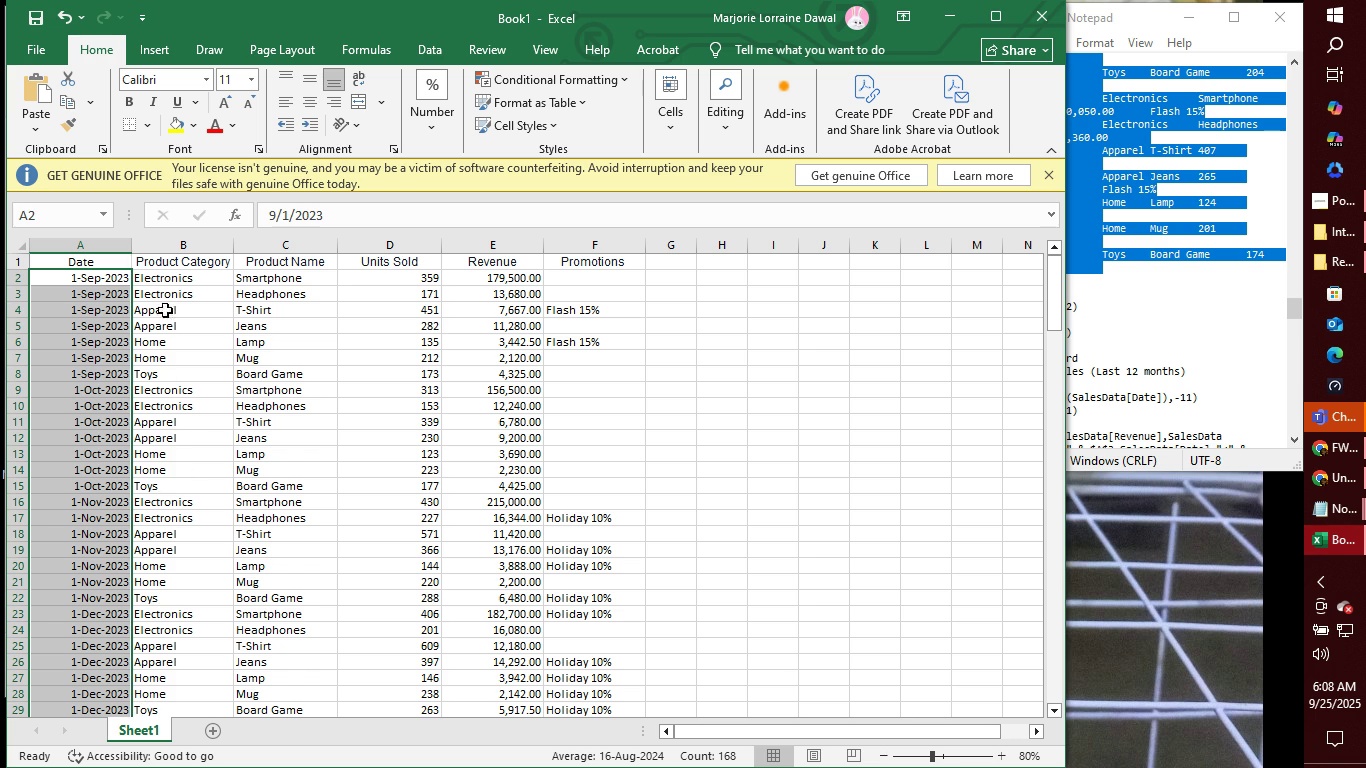 
left_click([155, 281])
 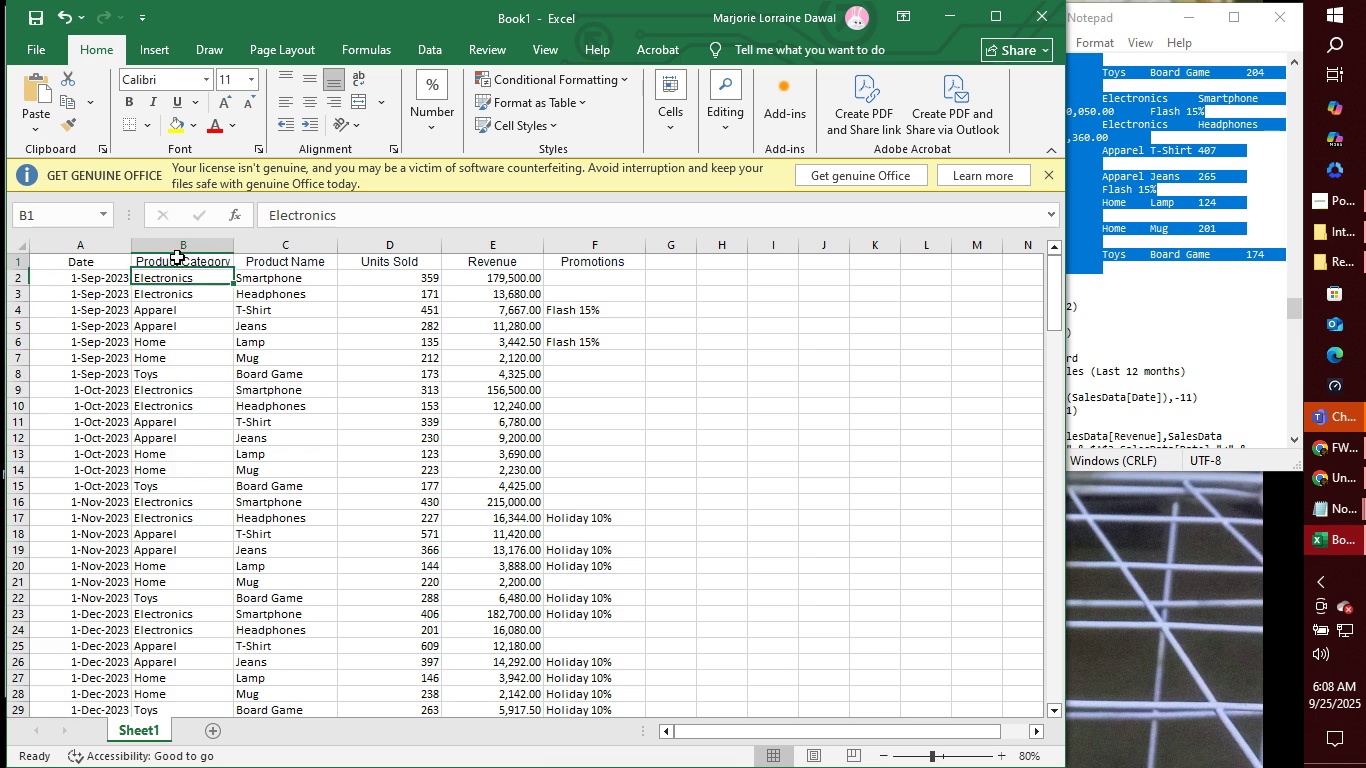 
left_click([177, 257])
 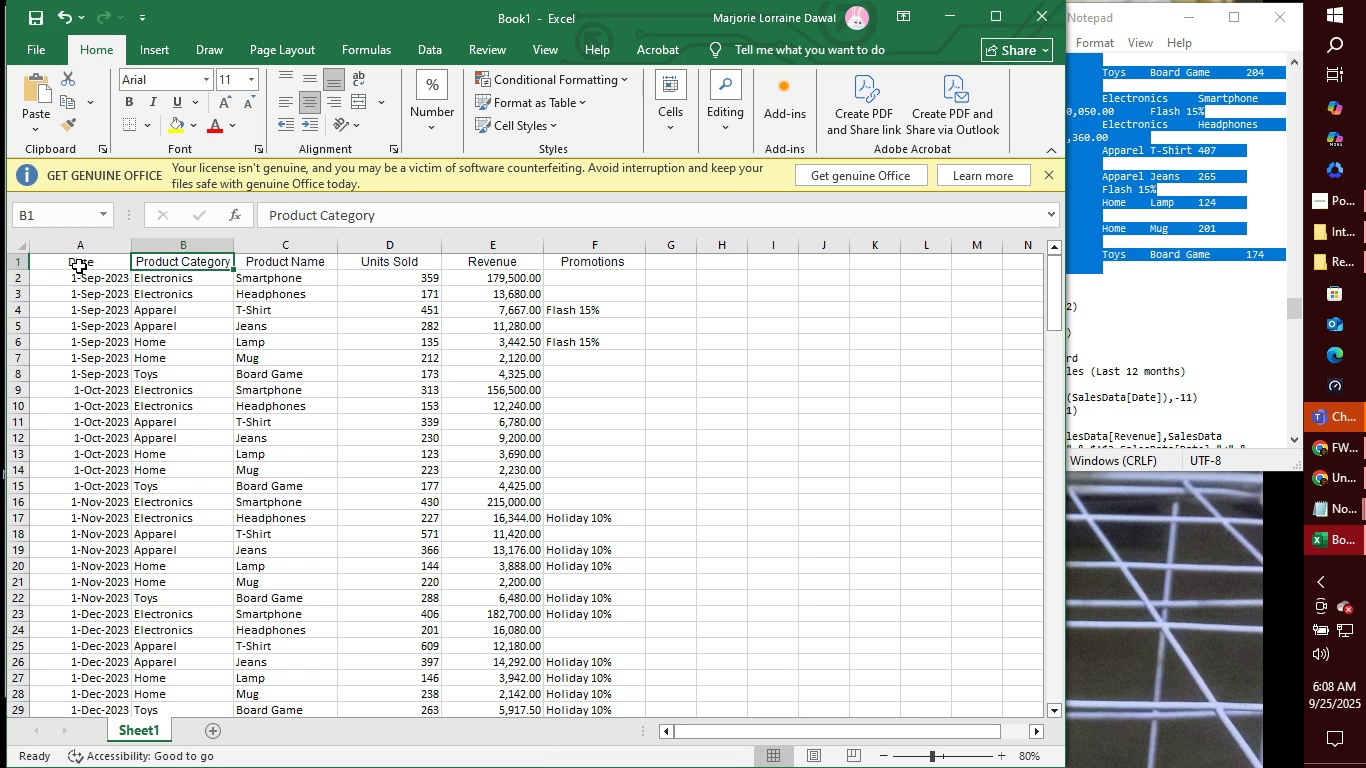 
left_click([76, 266])